 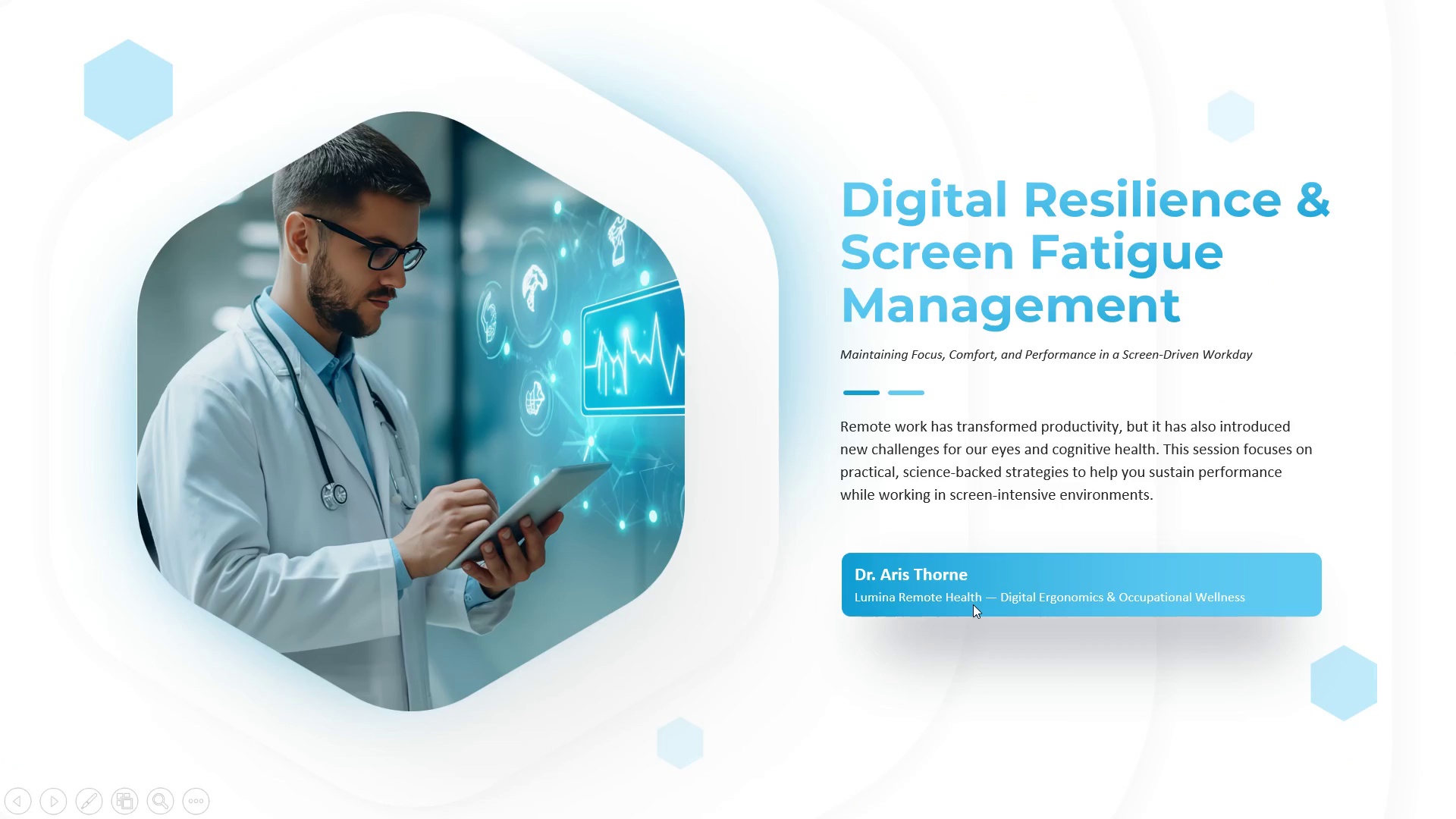 
scroll: coordinate [973, 604], scroll_direction: none, amount: 0.0
 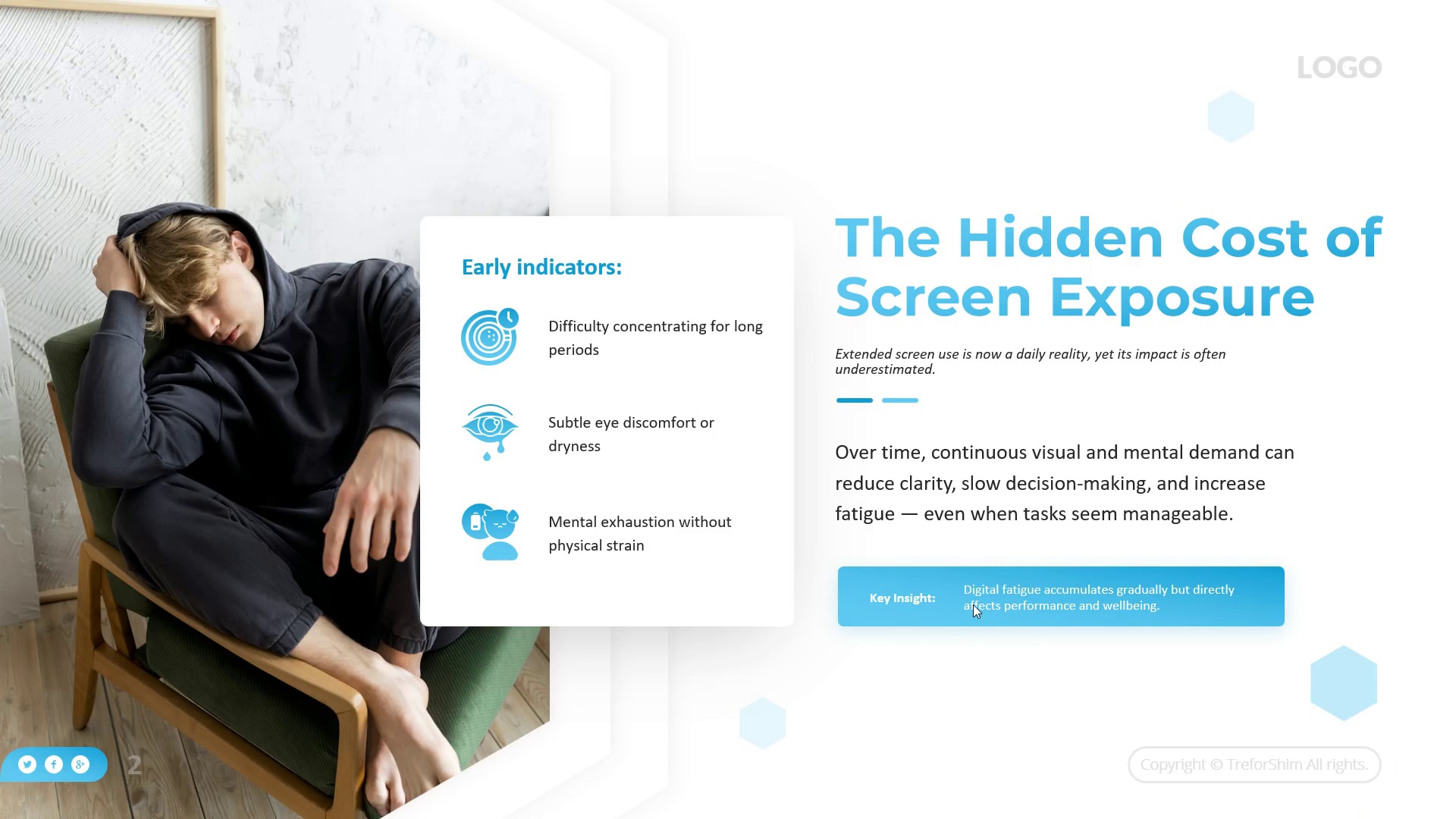 
key(Escape)
 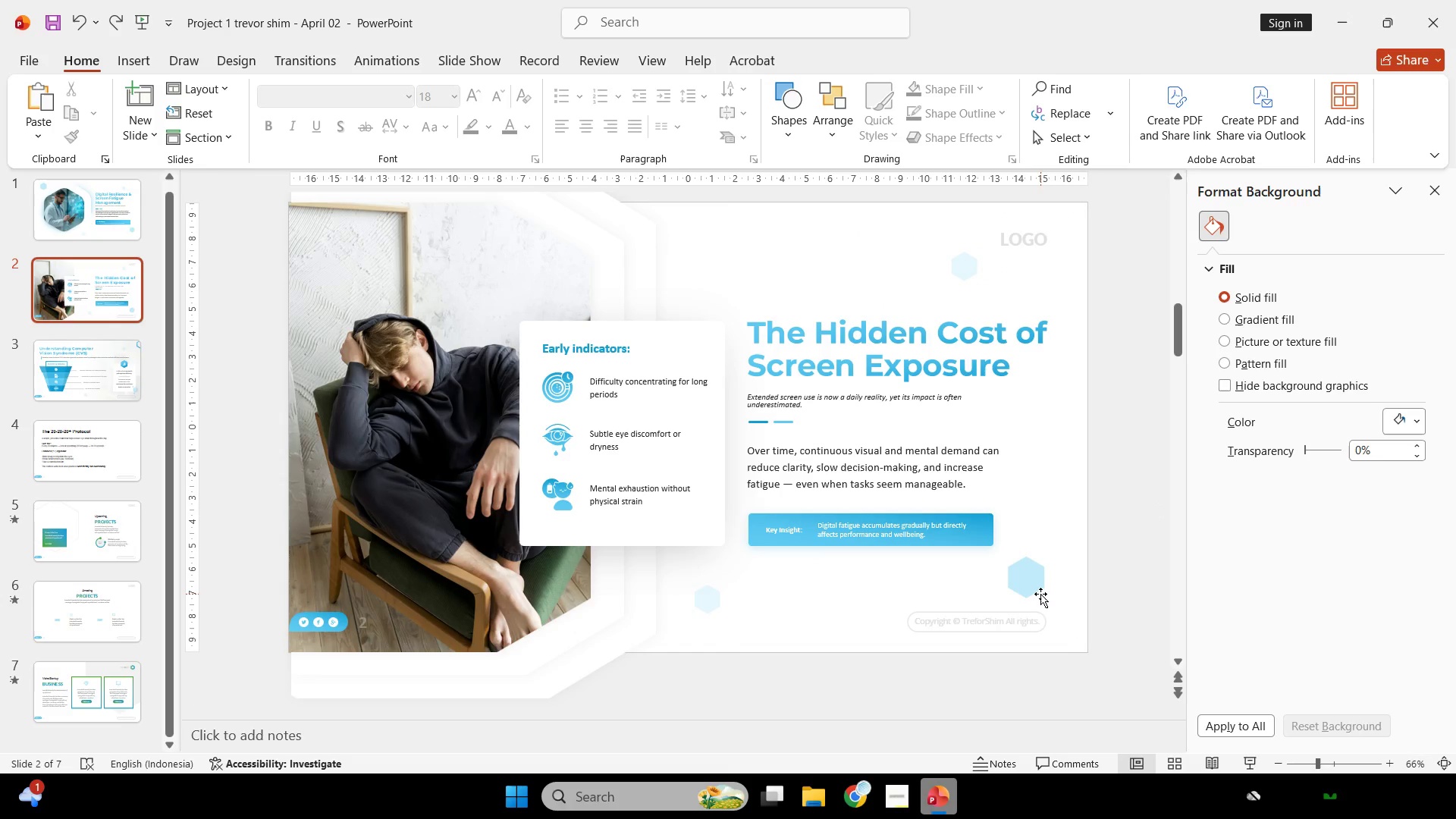 
left_click_drag(start_coordinate=[1040, 585], to_coordinate=[1068, 472])
 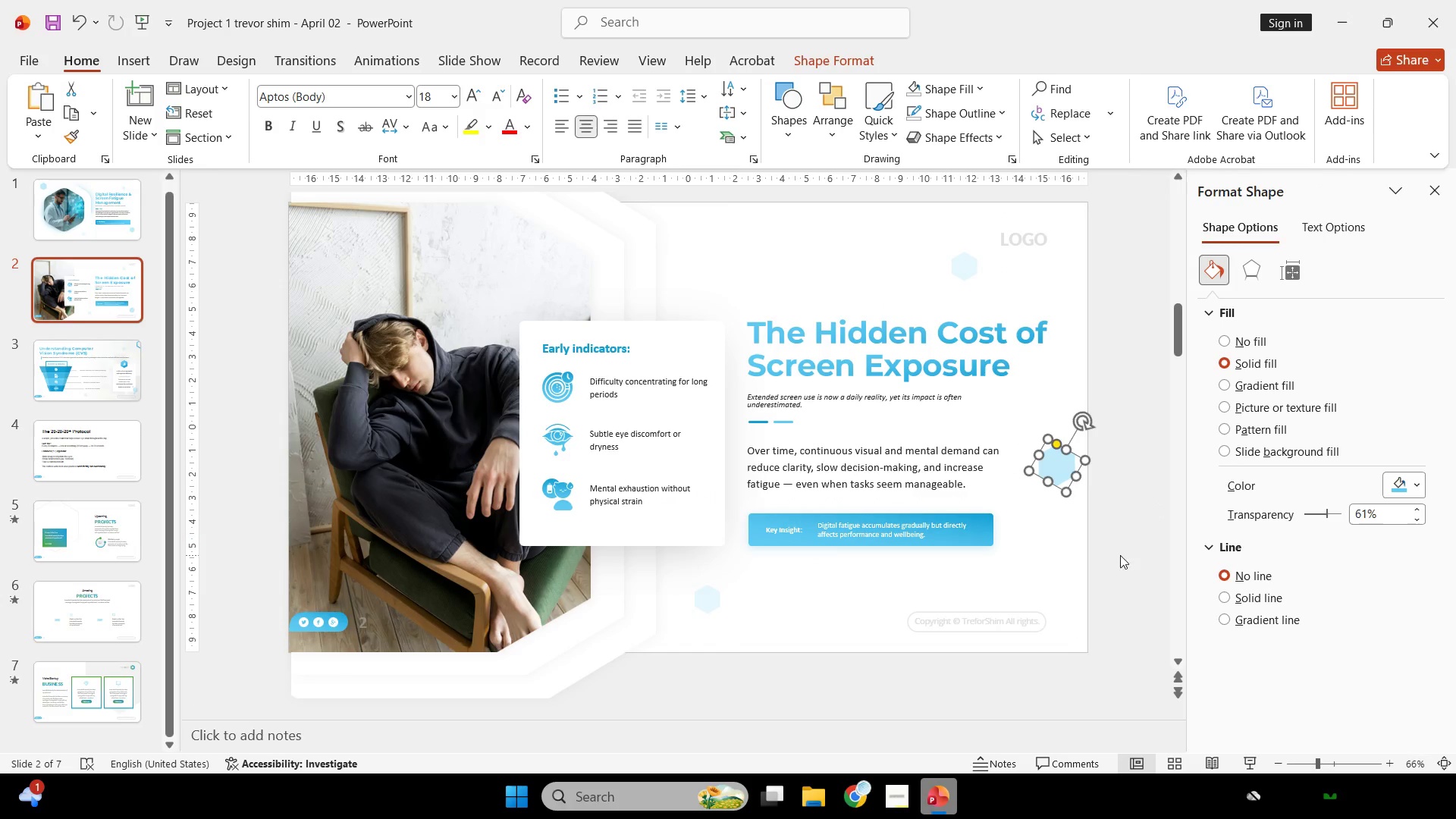 
left_click([1120, 555])
 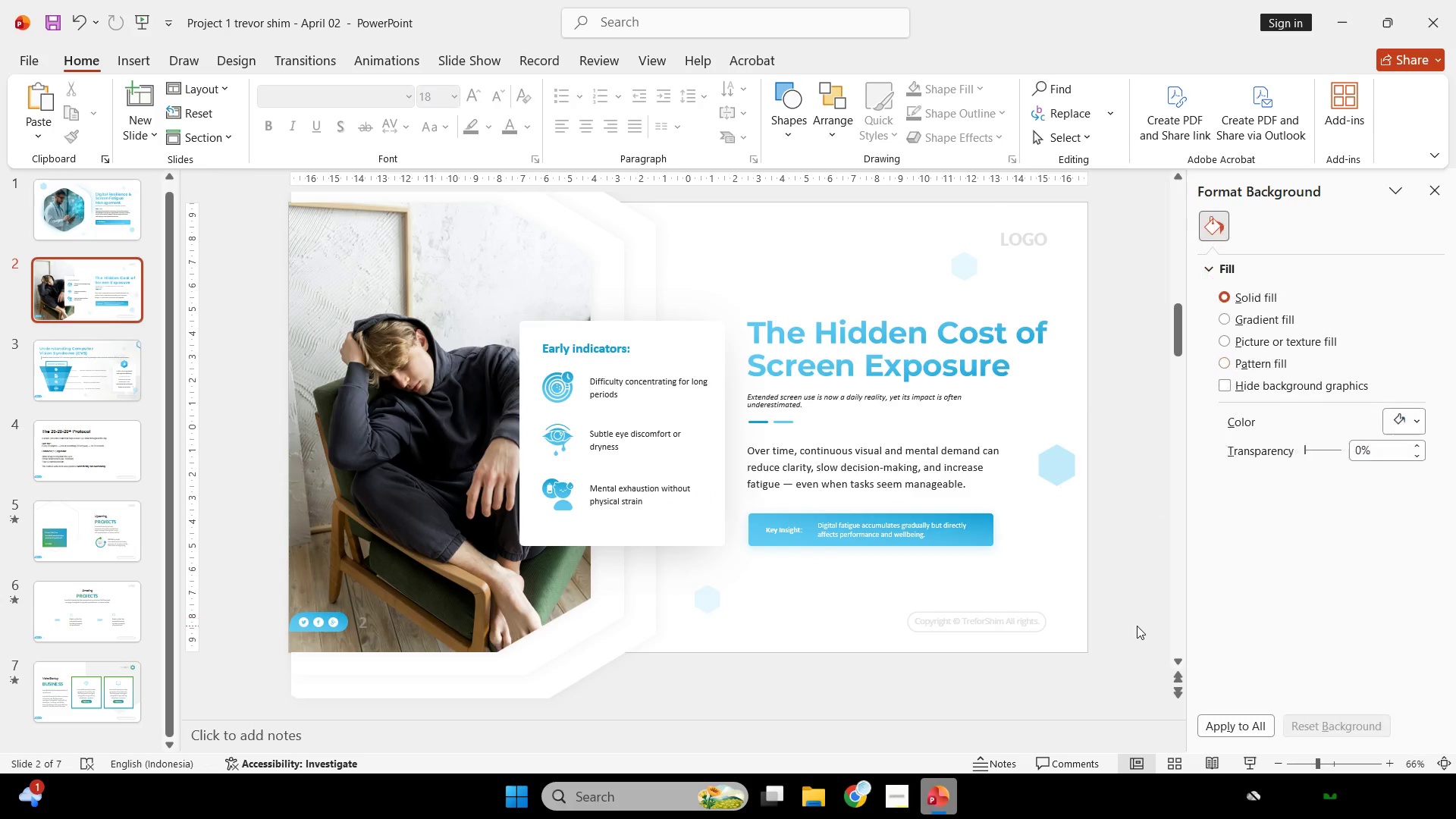 
scroll: coordinate [1137, 626], scroll_direction: up, amount: 2.0
 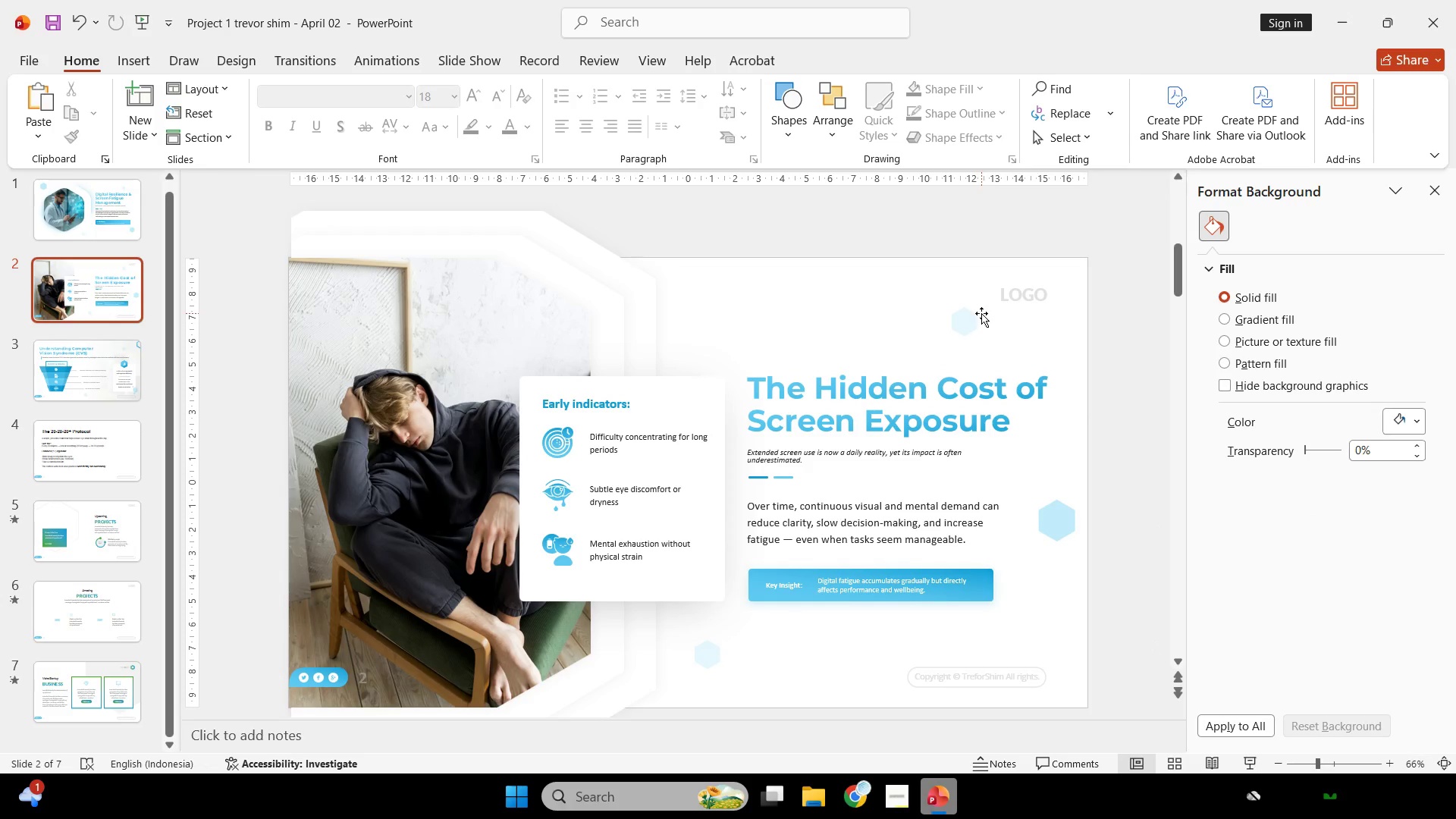 
left_click_drag(start_coordinate=[968, 318], to_coordinate=[855, 324])
 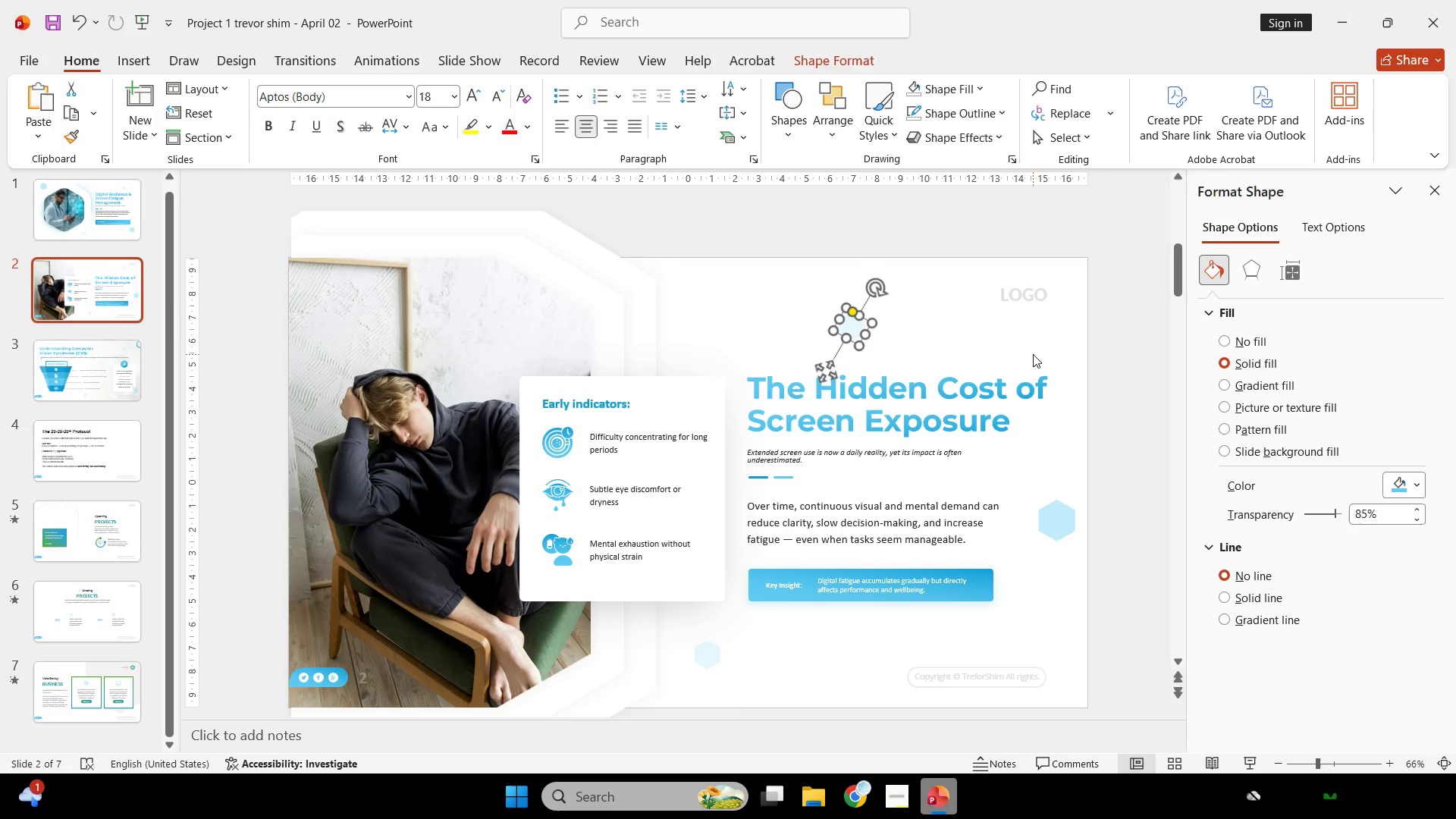 
left_click([1033, 354])
 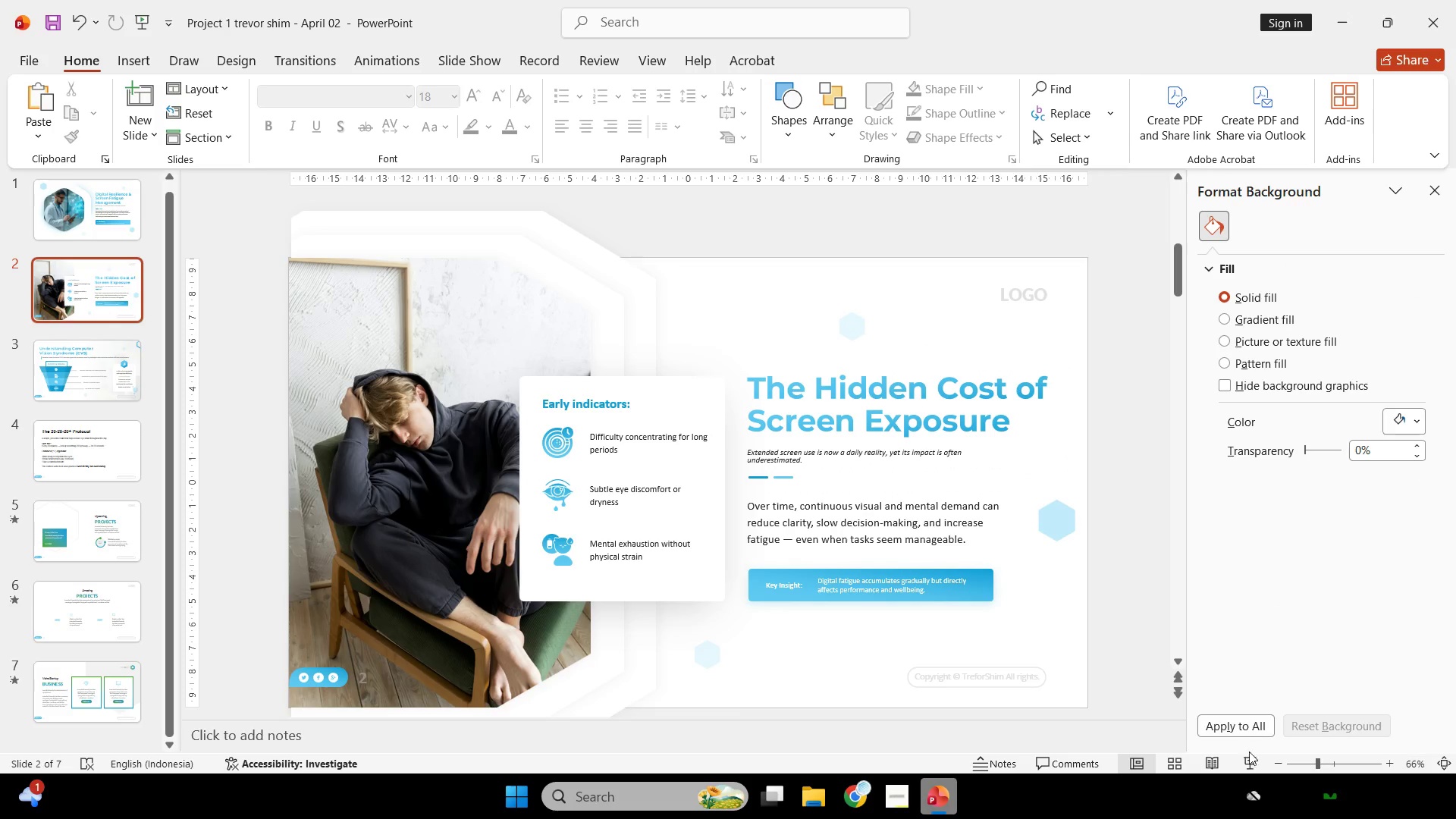 
left_click([1249, 757])
 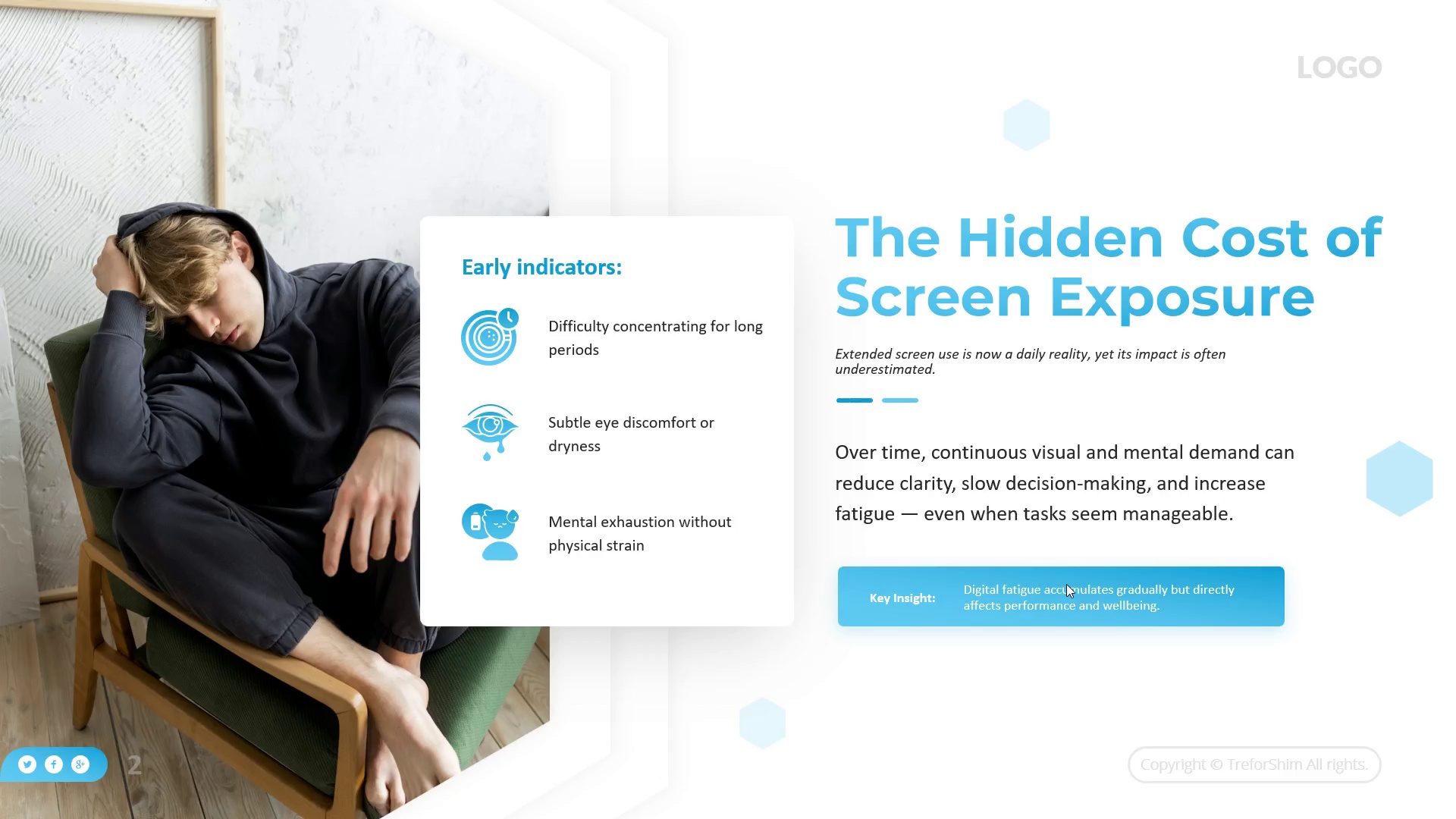 
scroll: coordinate [1066, 584], scroll_direction: up, amount: 1.0
 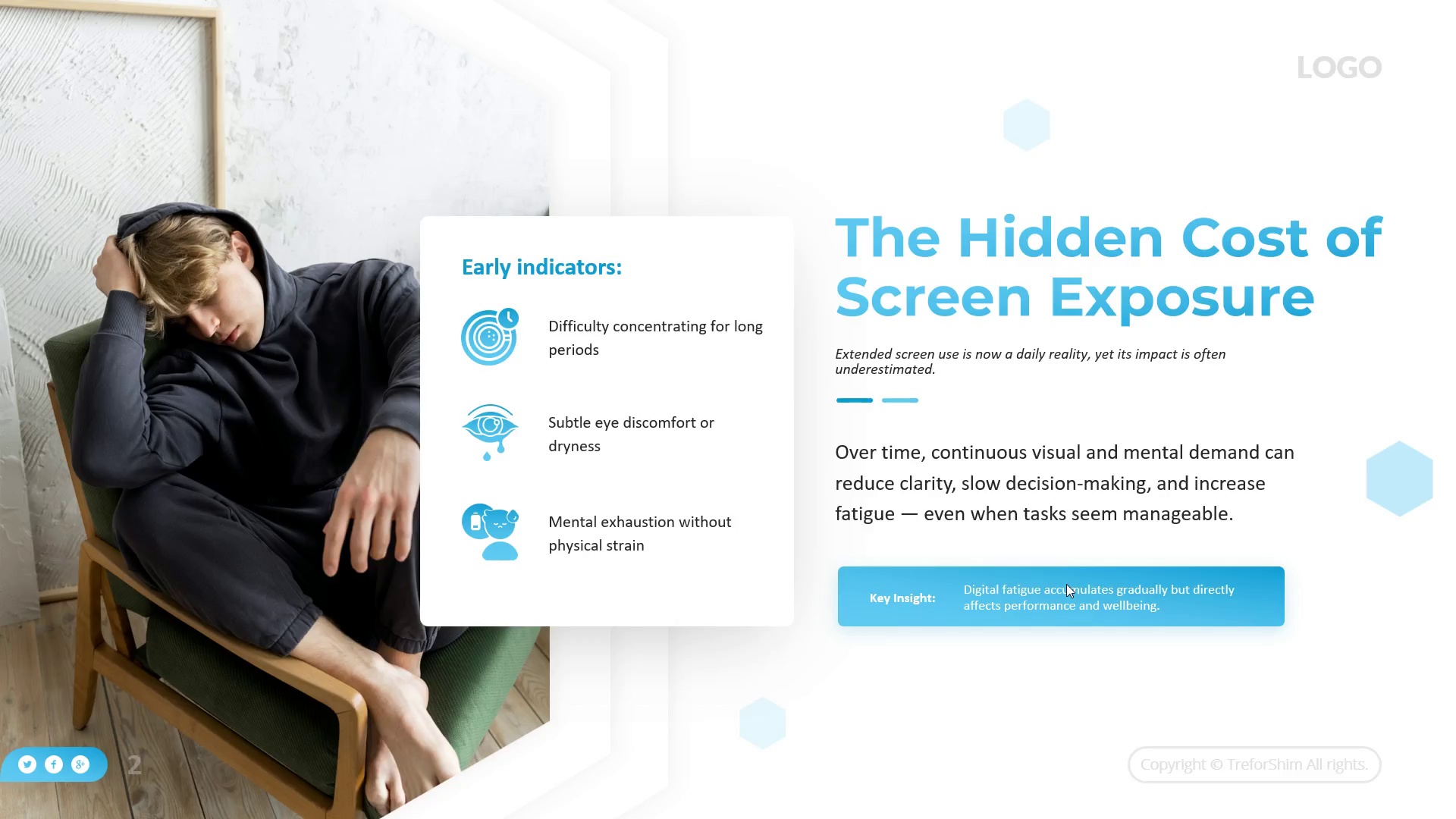 
scroll: coordinate [1066, 584], scroll_direction: down, amount: 1.0
 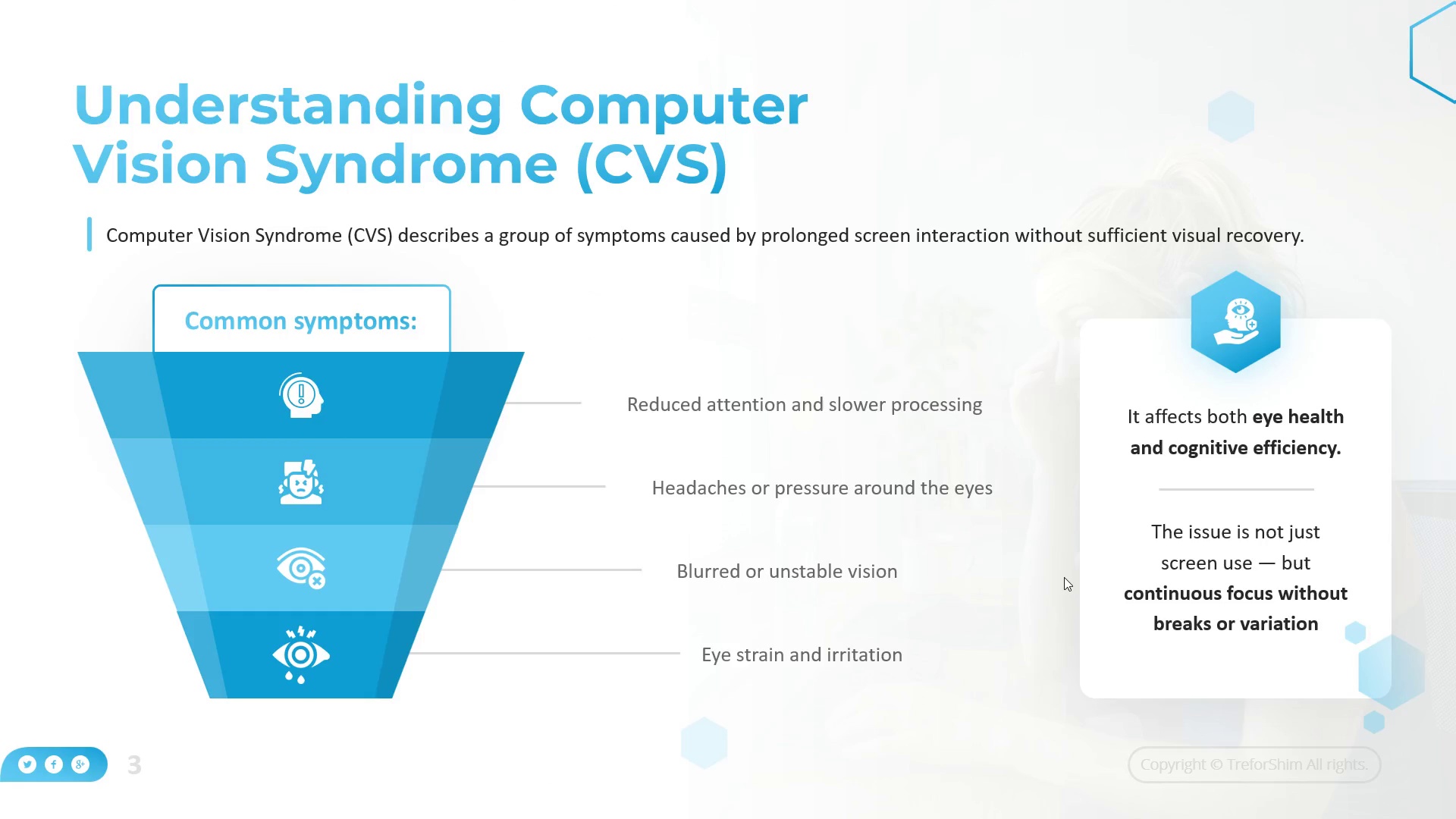 
scroll: coordinate [1064, 577], scroll_direction: none, amount: 0.0
 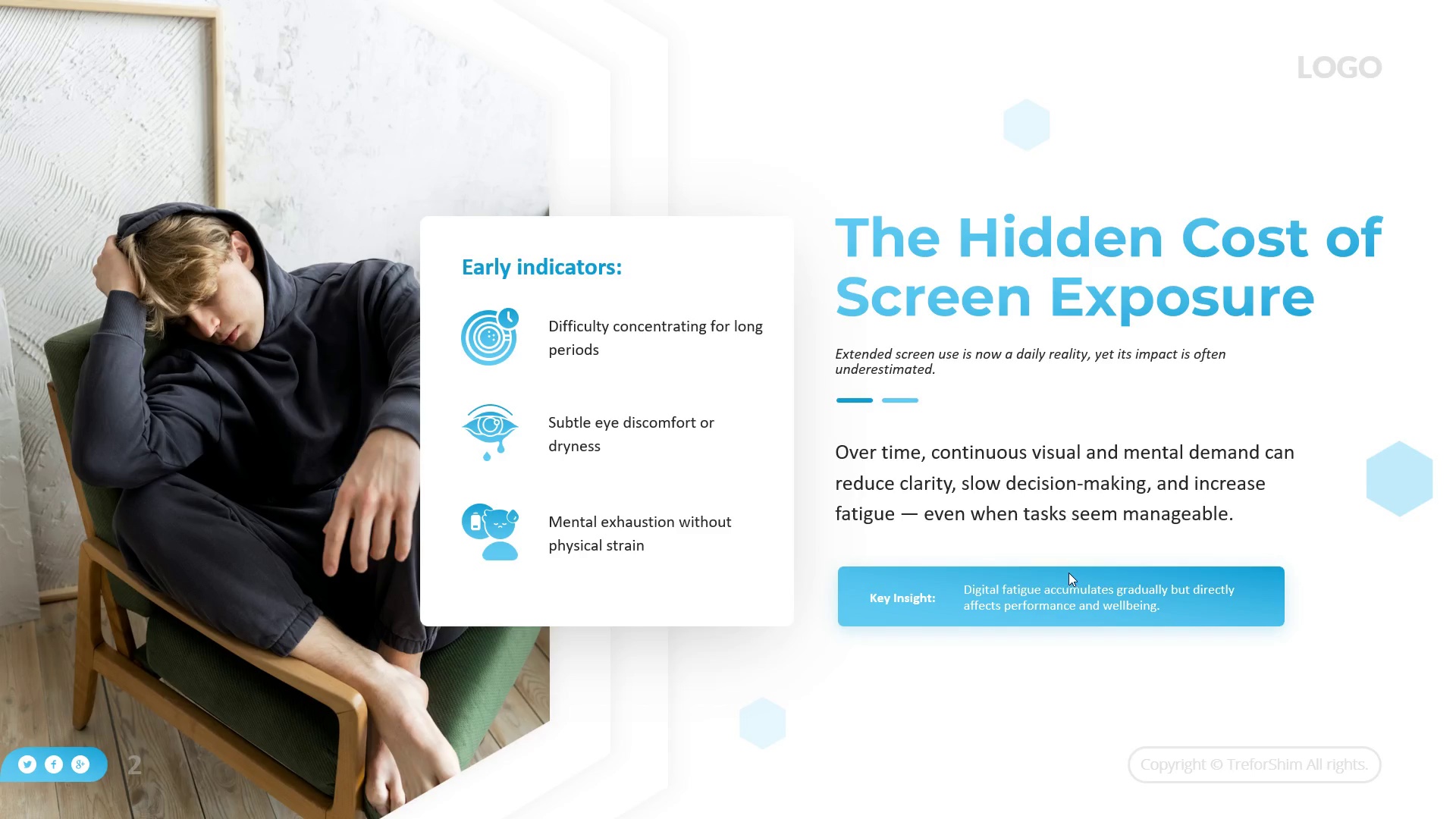 